 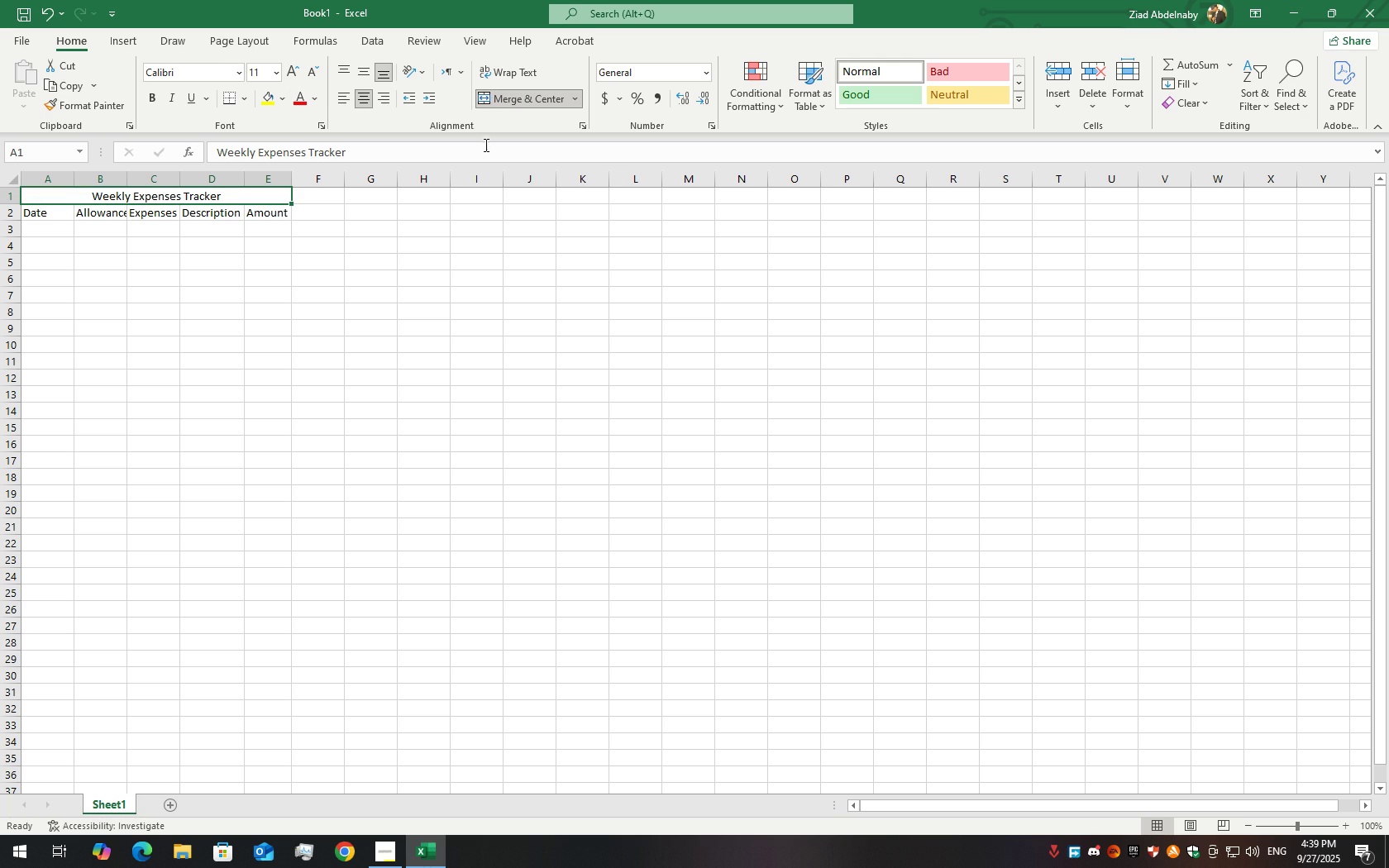 
left_click([94, 270])
 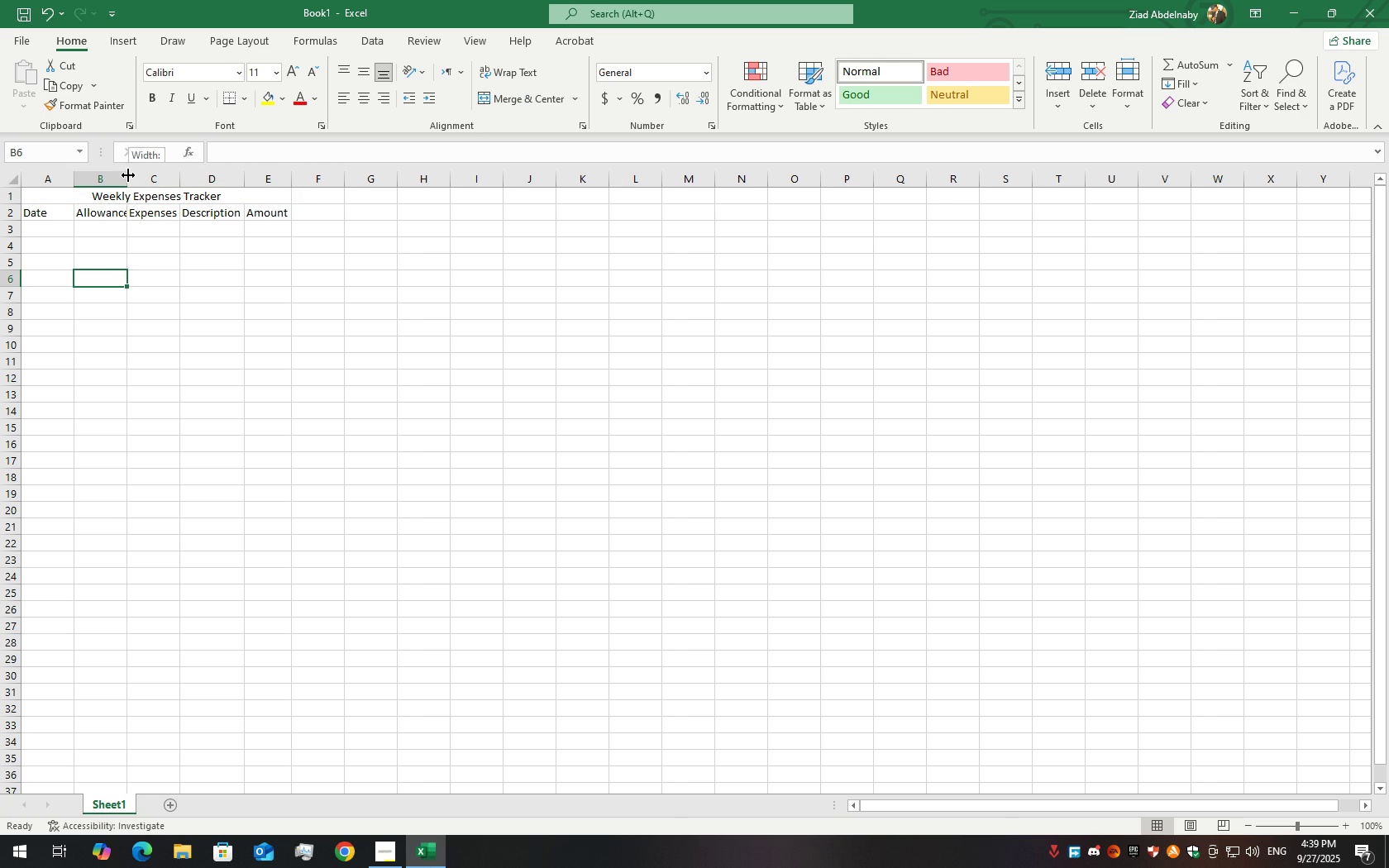 
double_click([128, 175])
 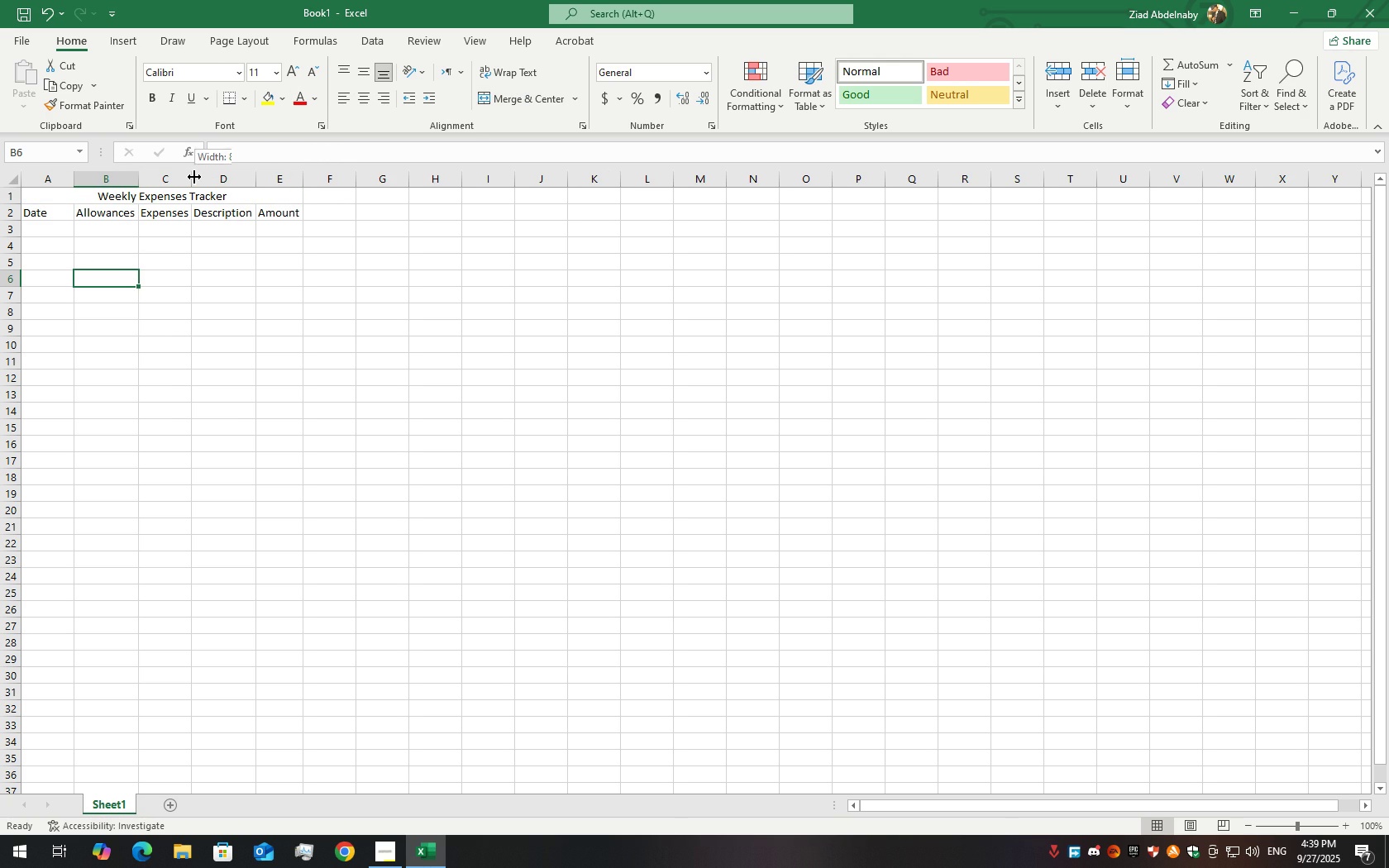 
double_click([194, 177])
 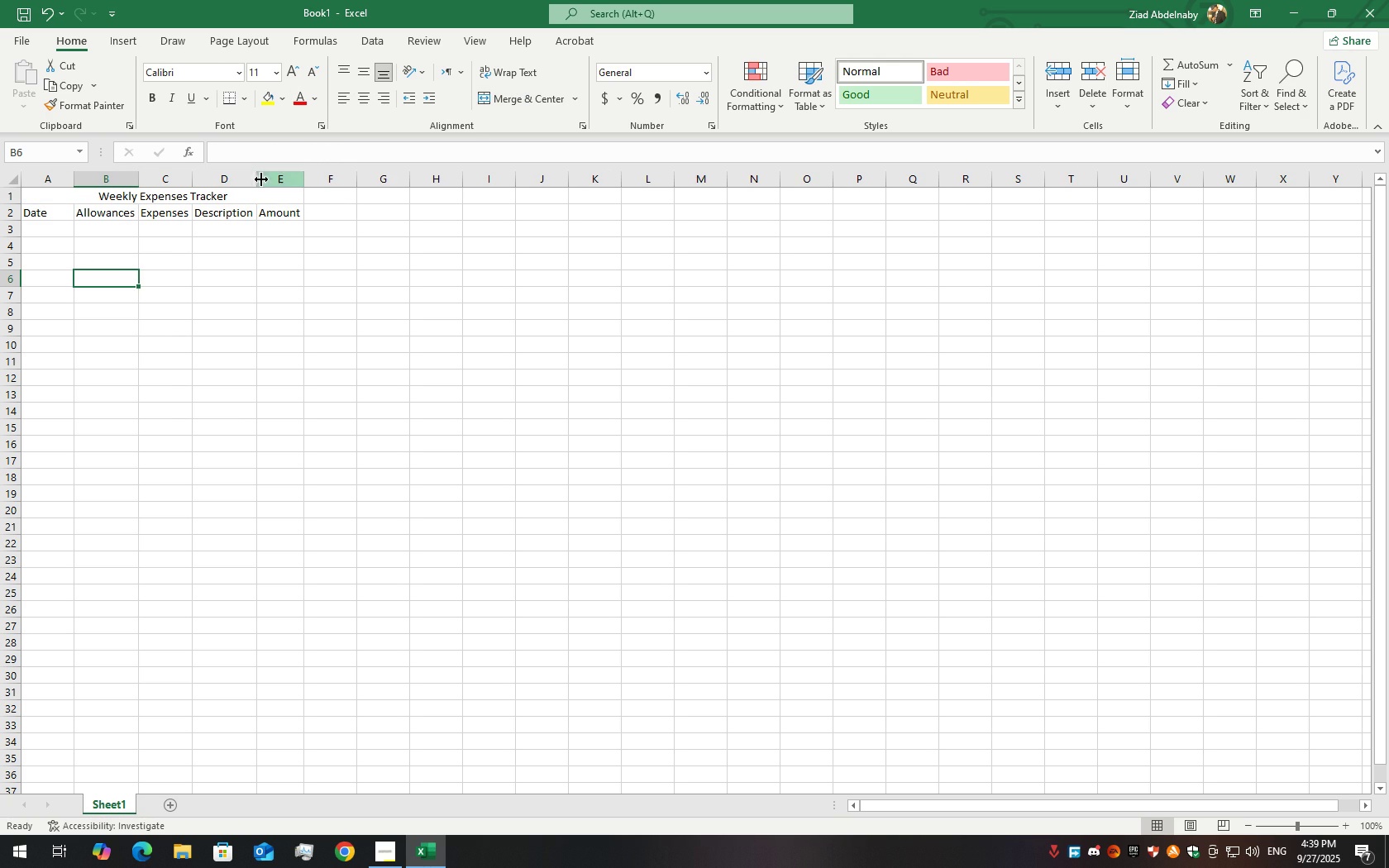 
left_click([253, 181])
 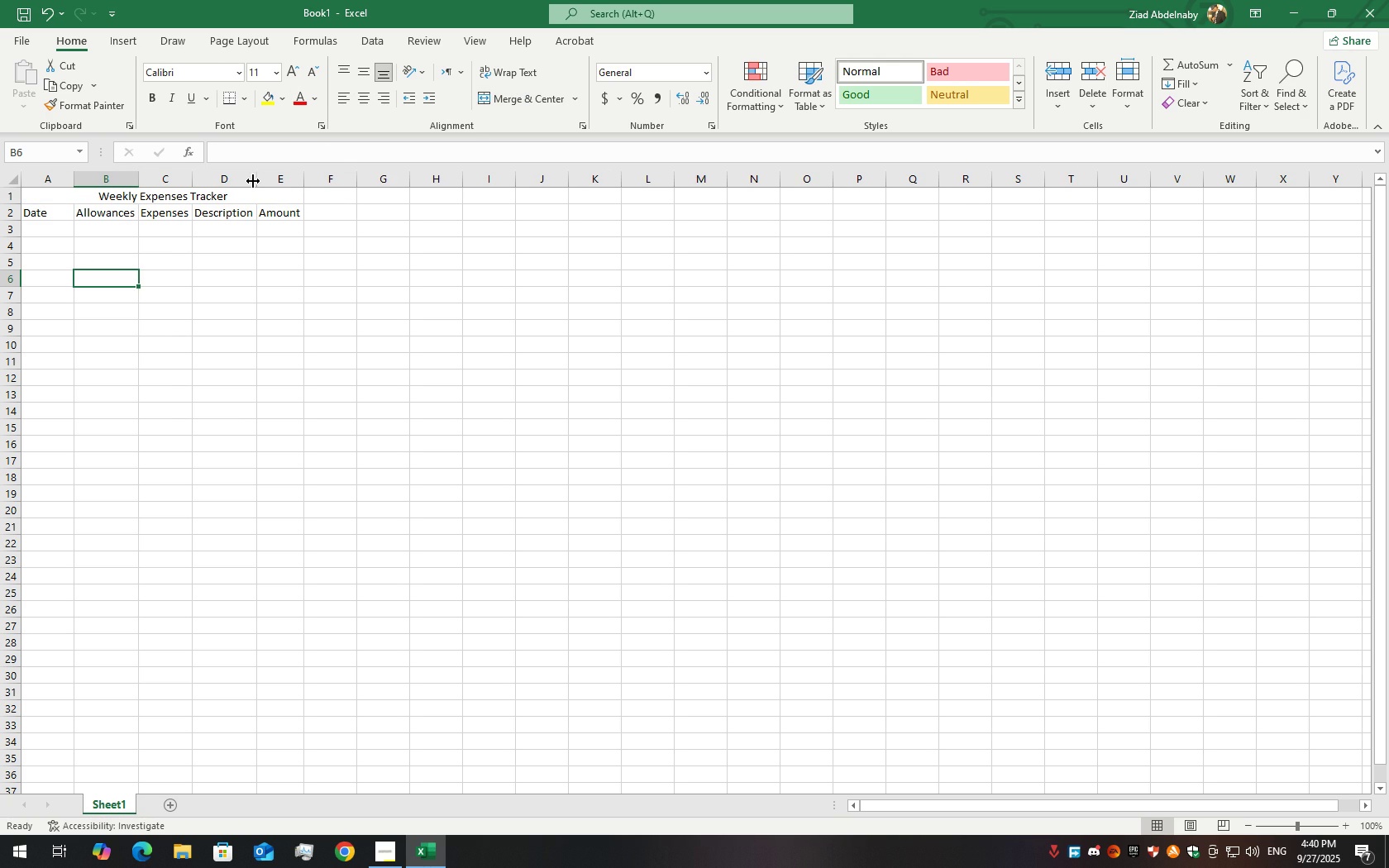 
double_click([253, 181])